 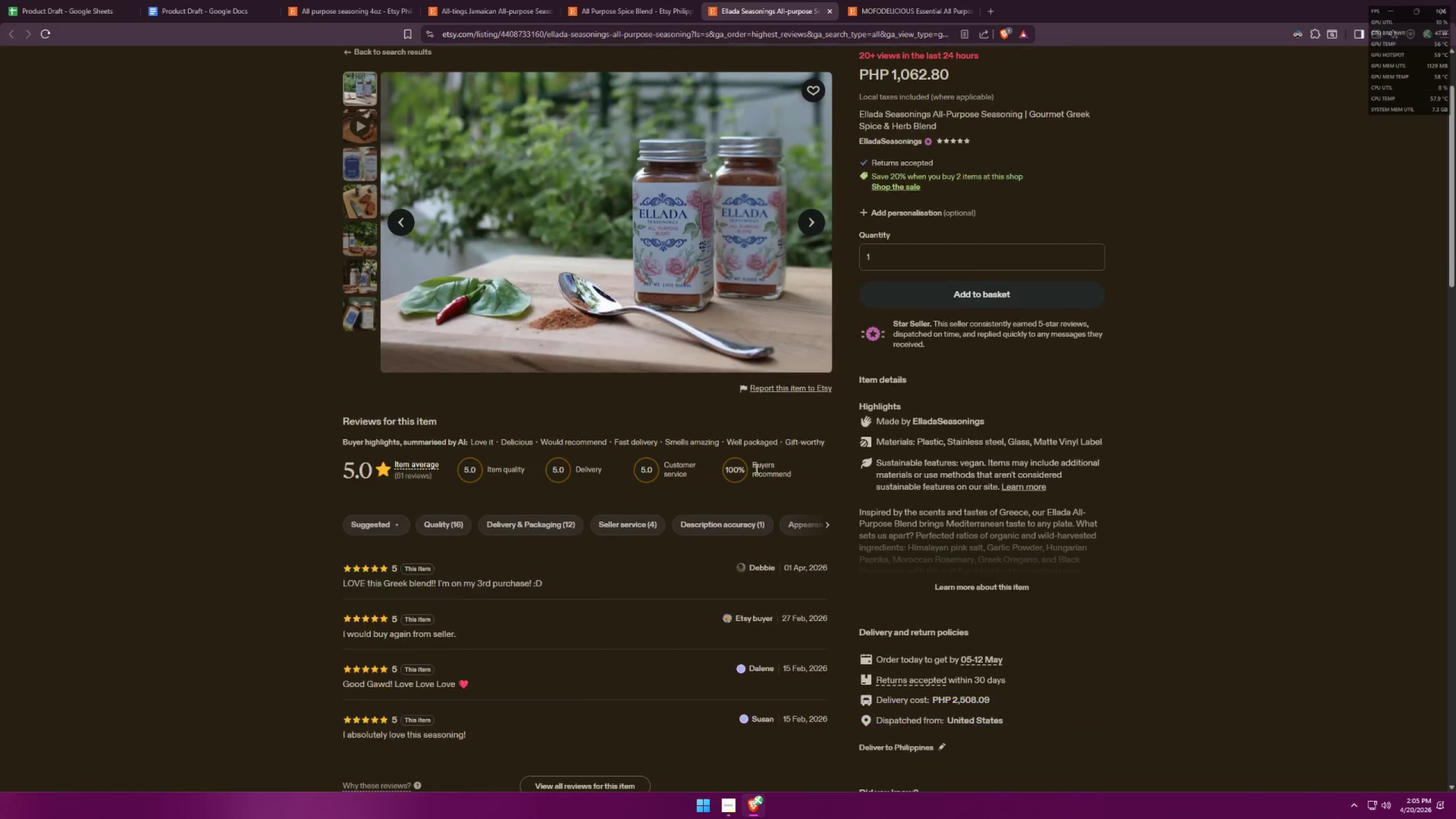 
scroll: coordinate [915, 622], scroll_direction: down, amount: 8.0
 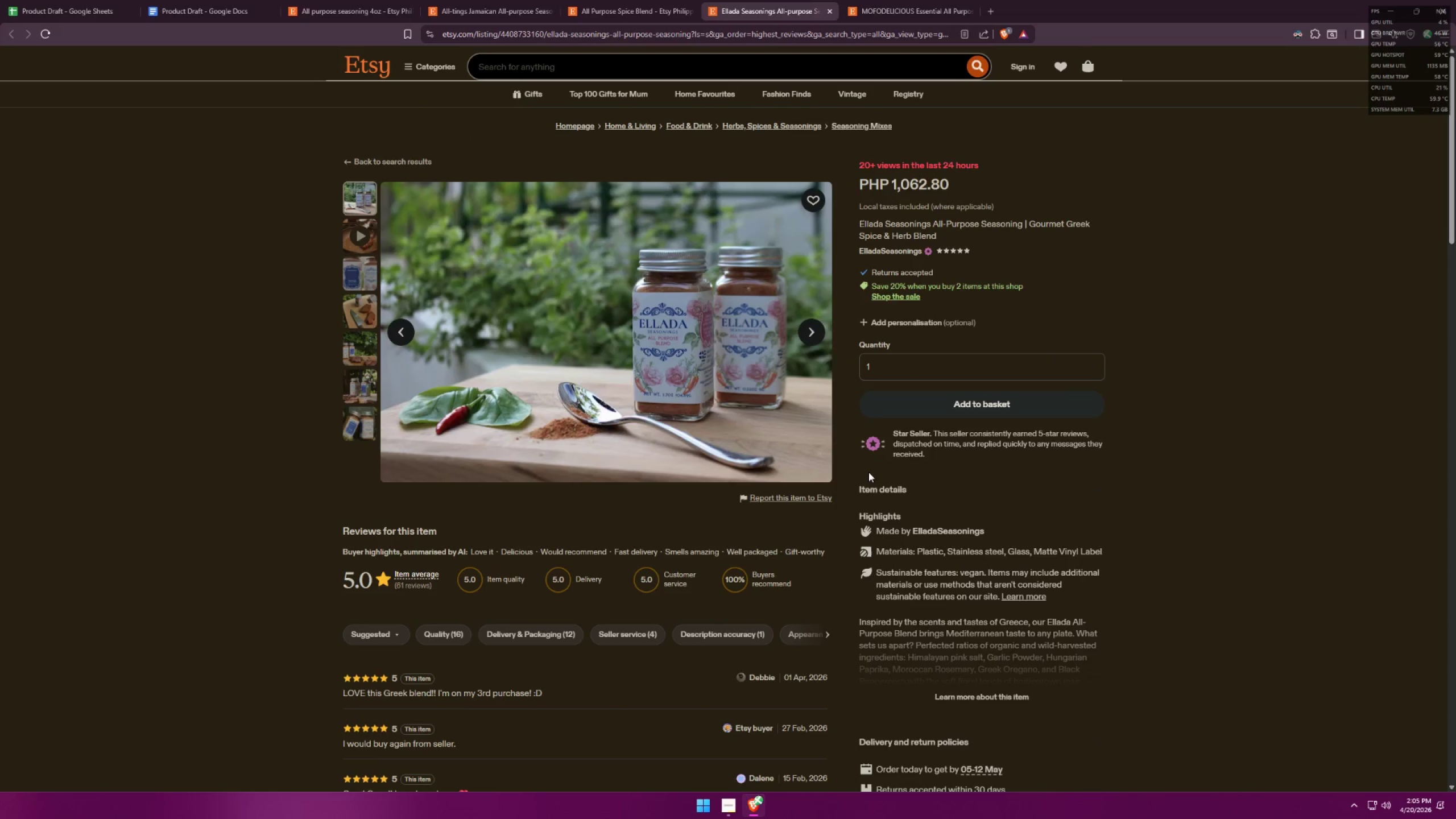 
left_click([47, 0])
 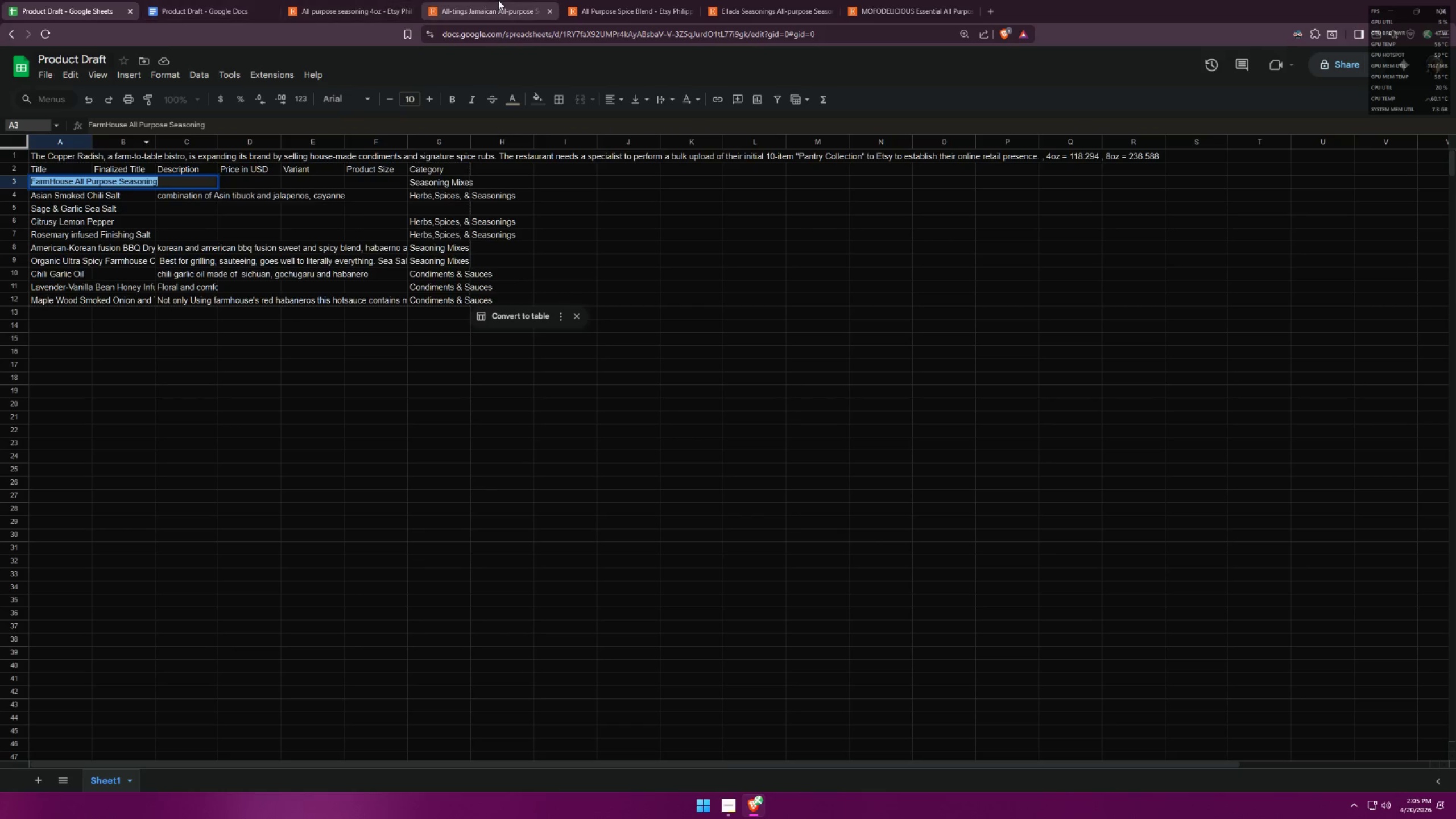 
left_click([207, 0])
 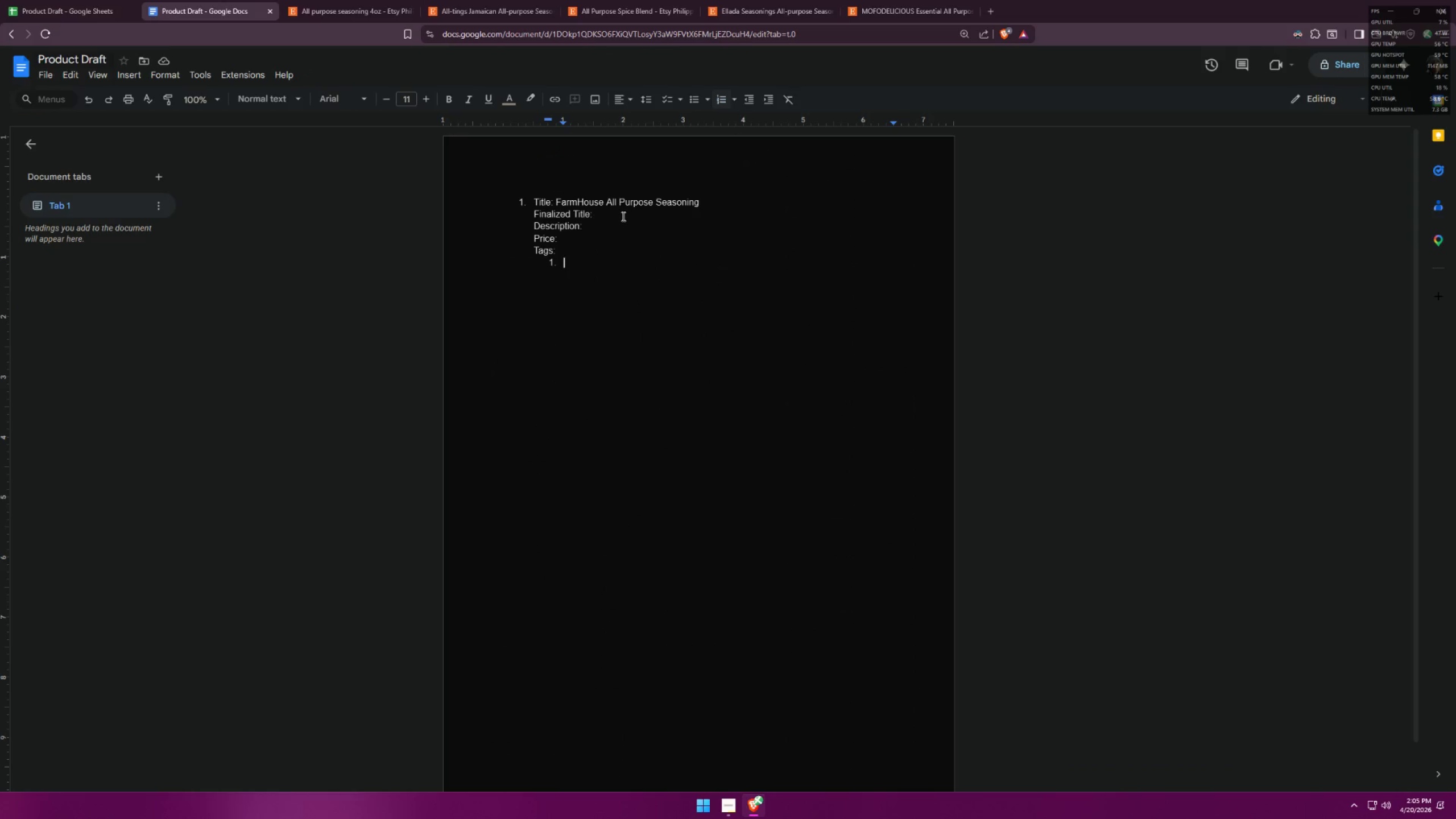 
left_click([622, 216])
 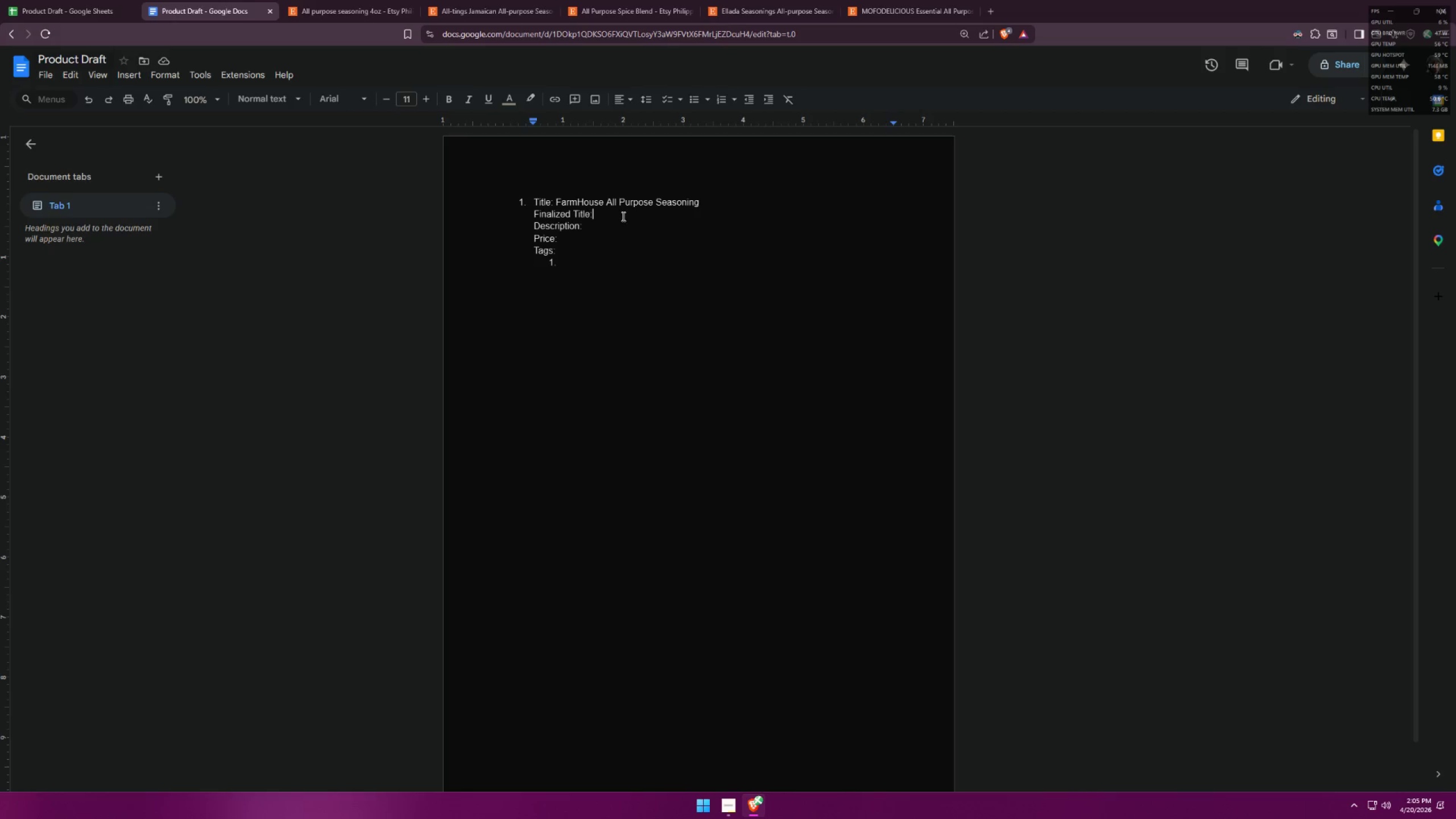 
mouse_move([884, -1])
 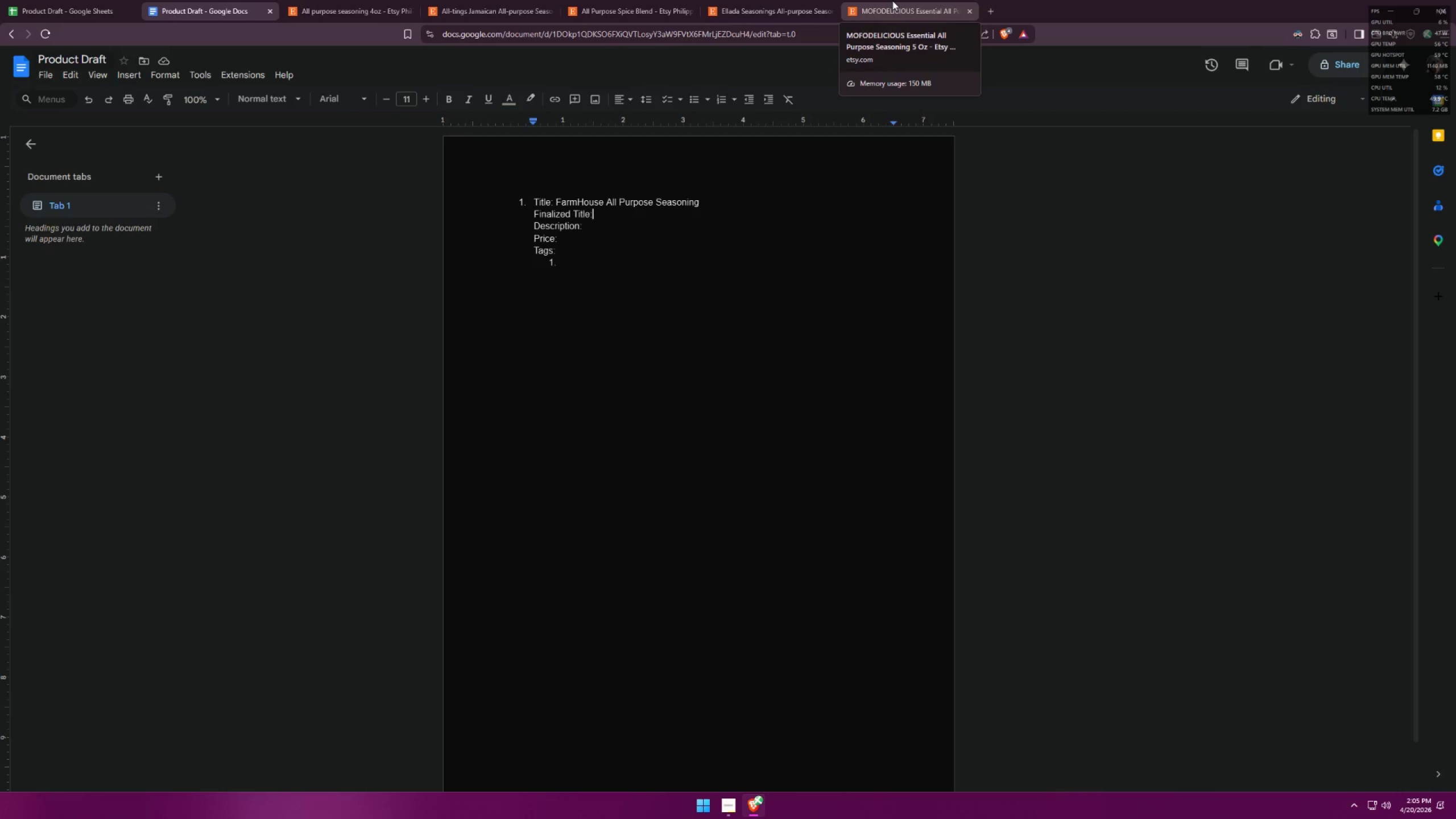 
type( FarmH)
key(Backspace)
type(house style All)
key(Backspace)
type(Stle)
key(Backspace)
key(Backspace)
type(u)
key(Backspace)
type(yle All Purpose Seasoning )
 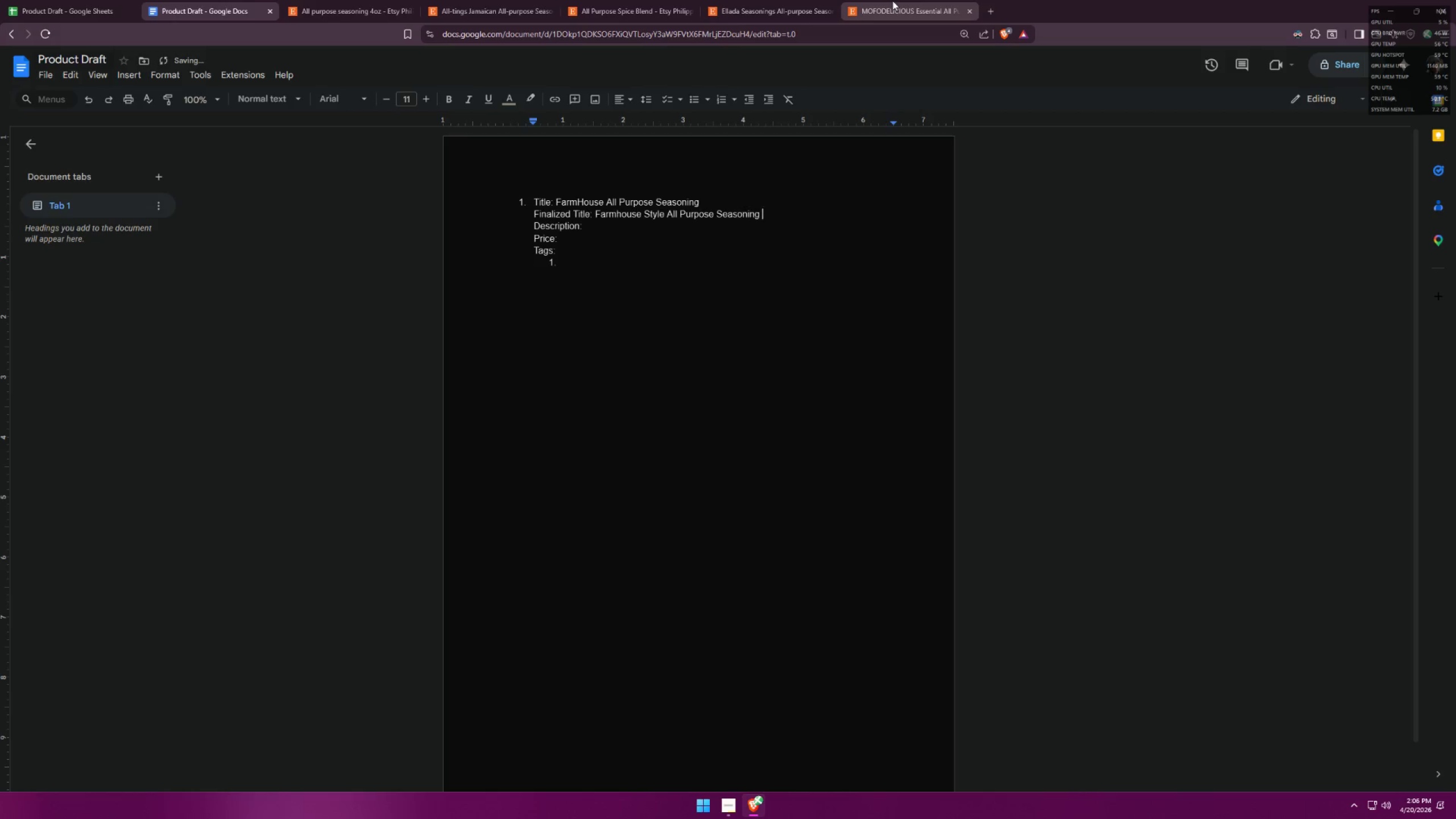 
left_click([731, 0])
 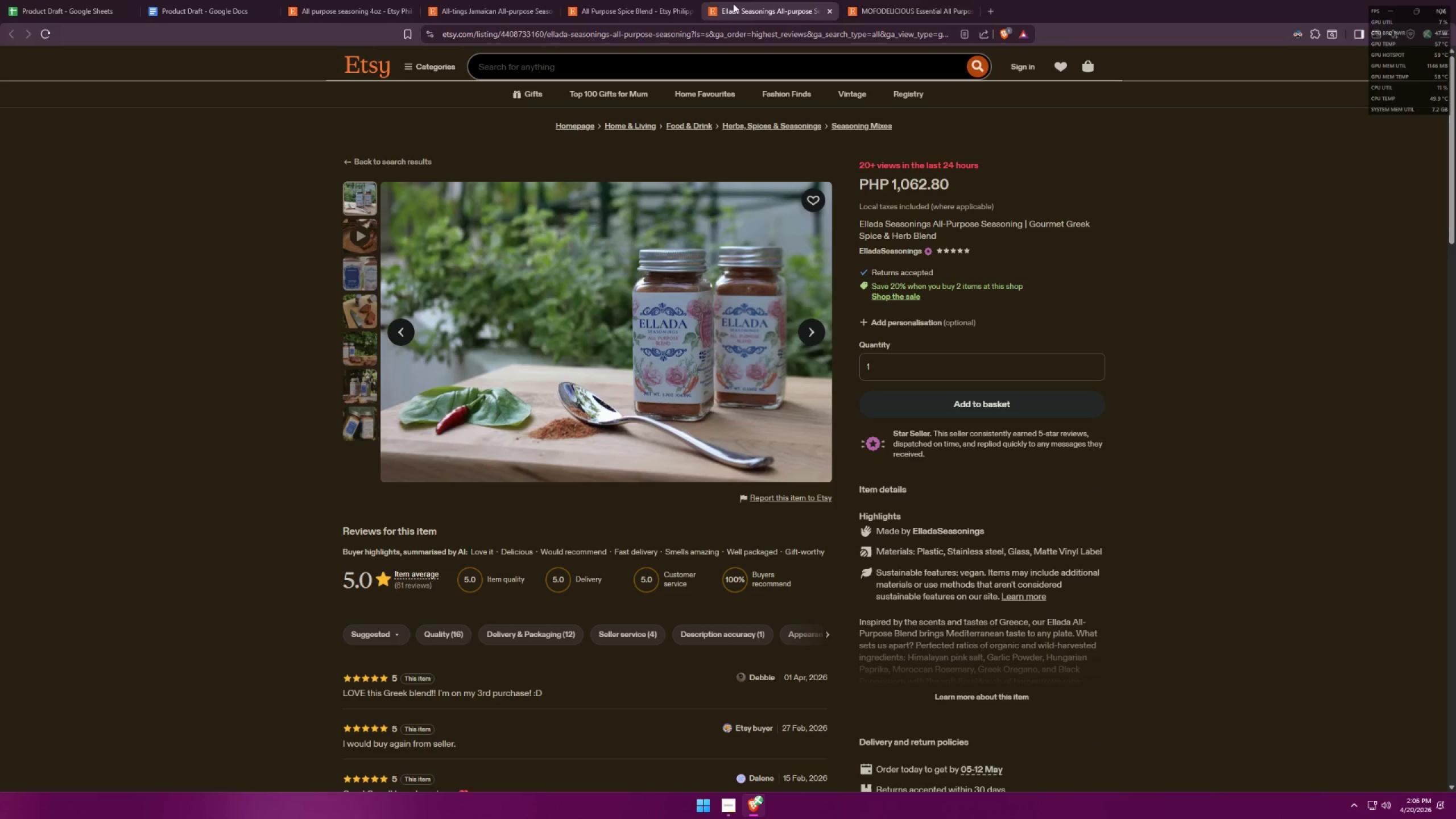 
left_click([886, 0])
 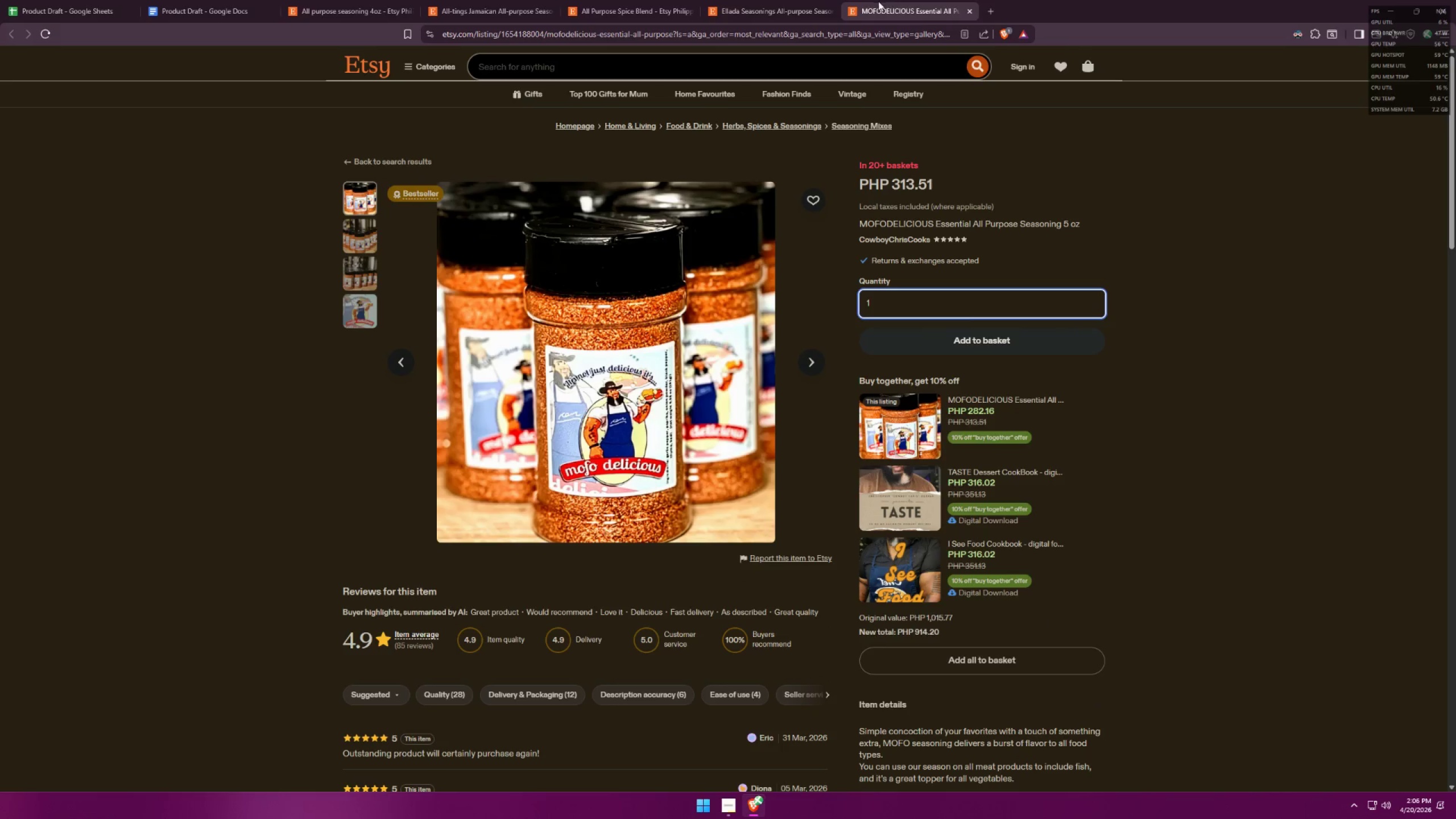 
left_click([801, 0])
 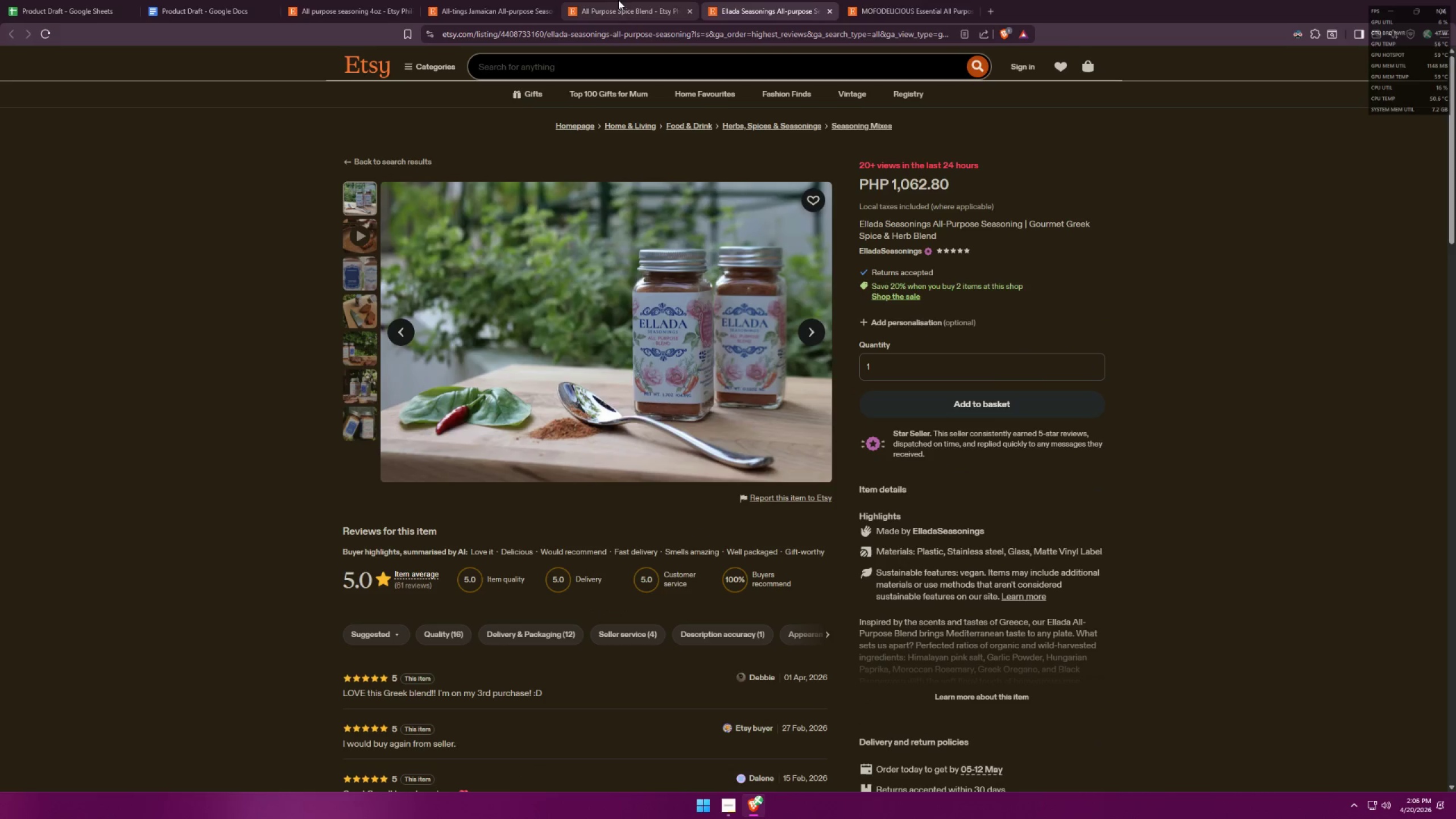 
left_click([614, 0])
 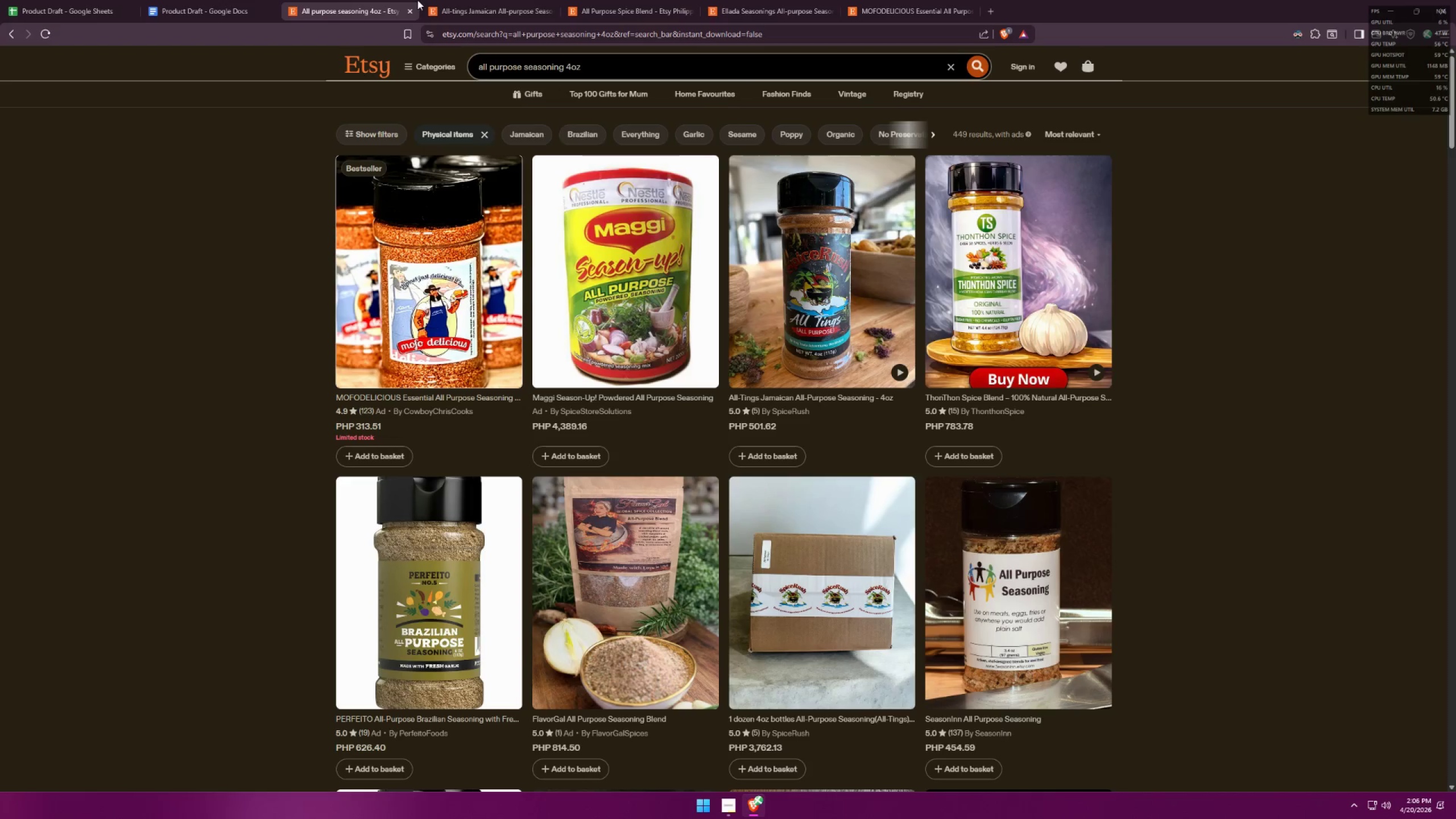 
double_click([198, 0])
 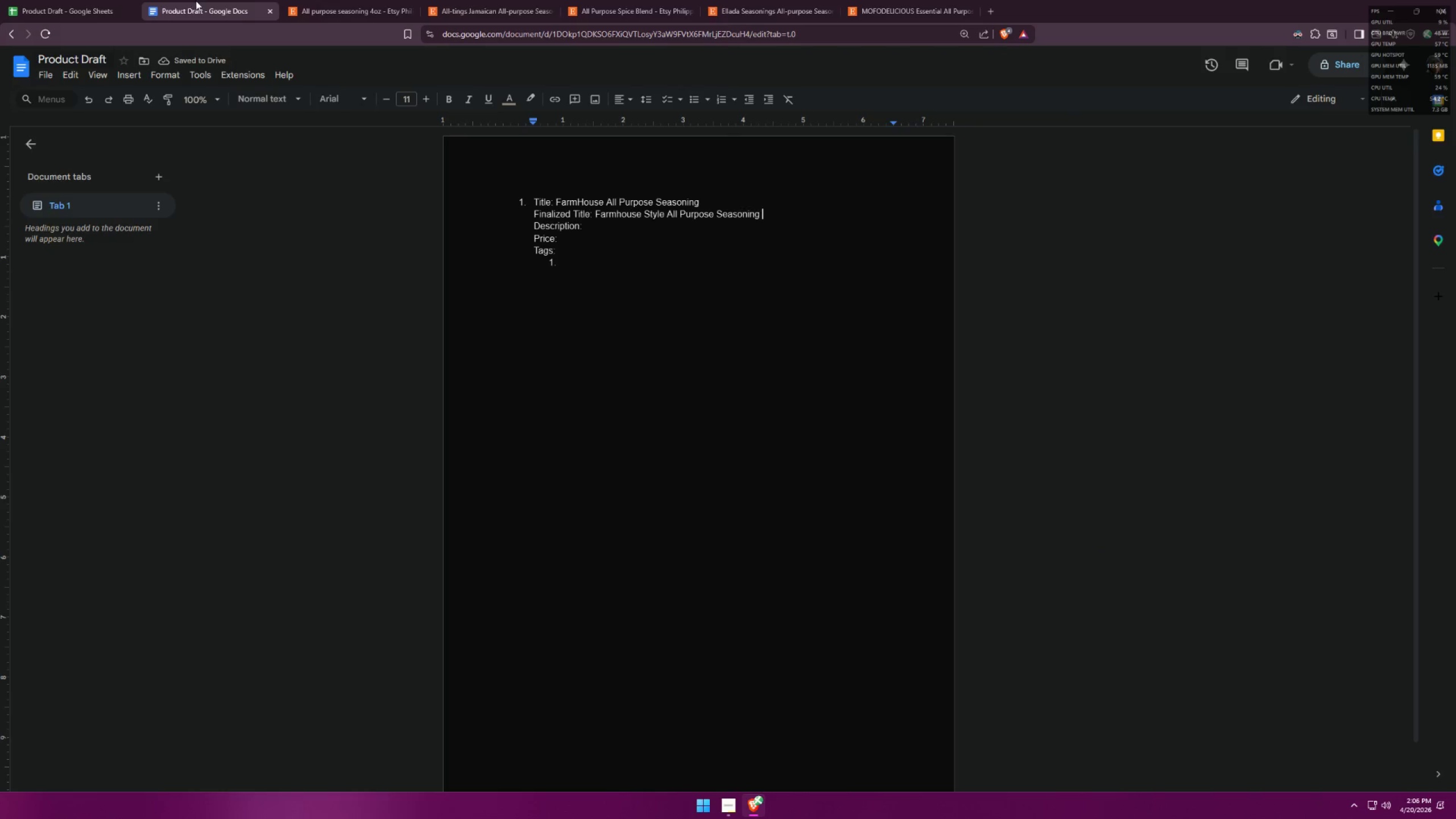 
type(Spice & Herb Blend)
 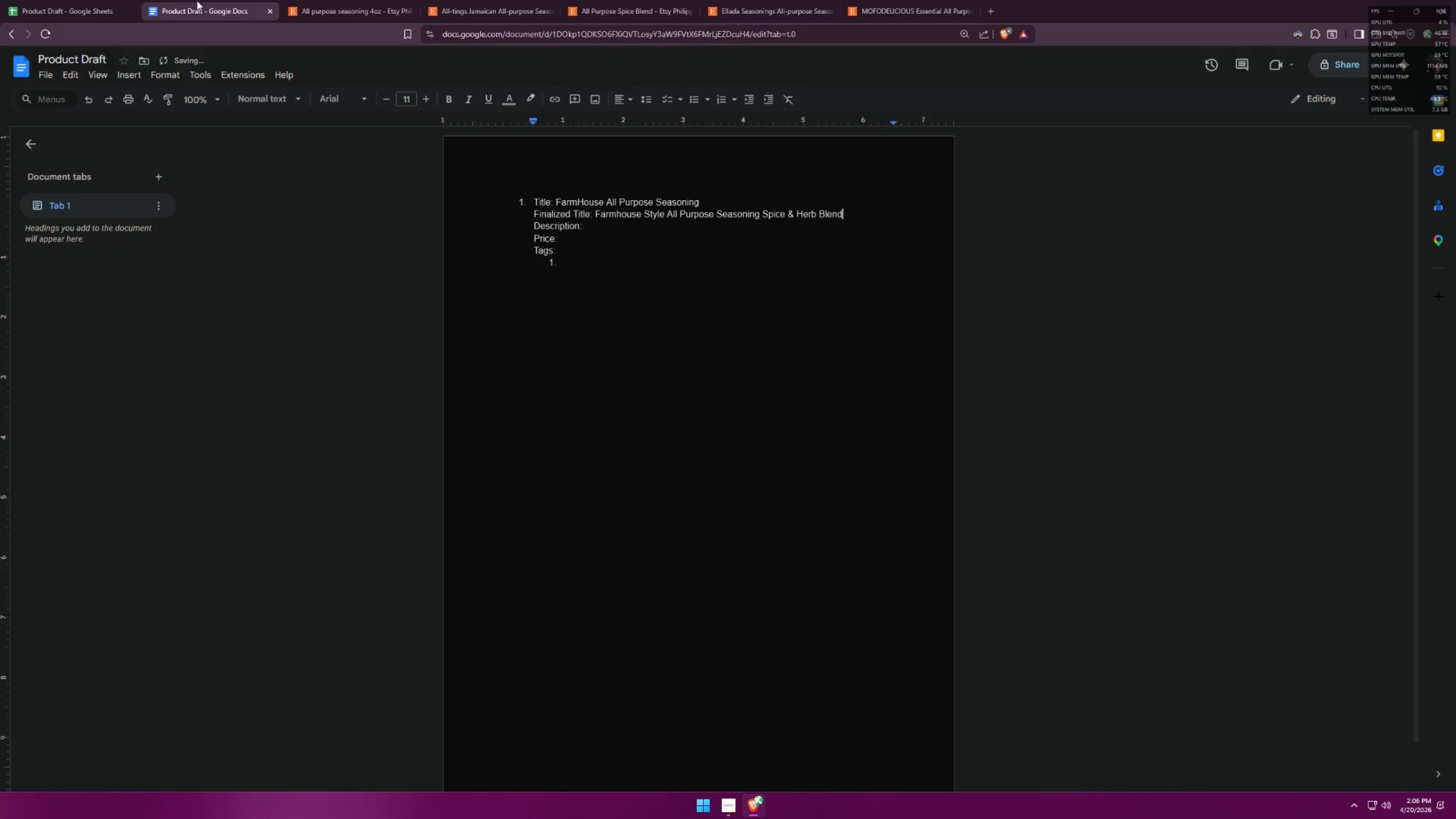 
left_click([747, 803])